 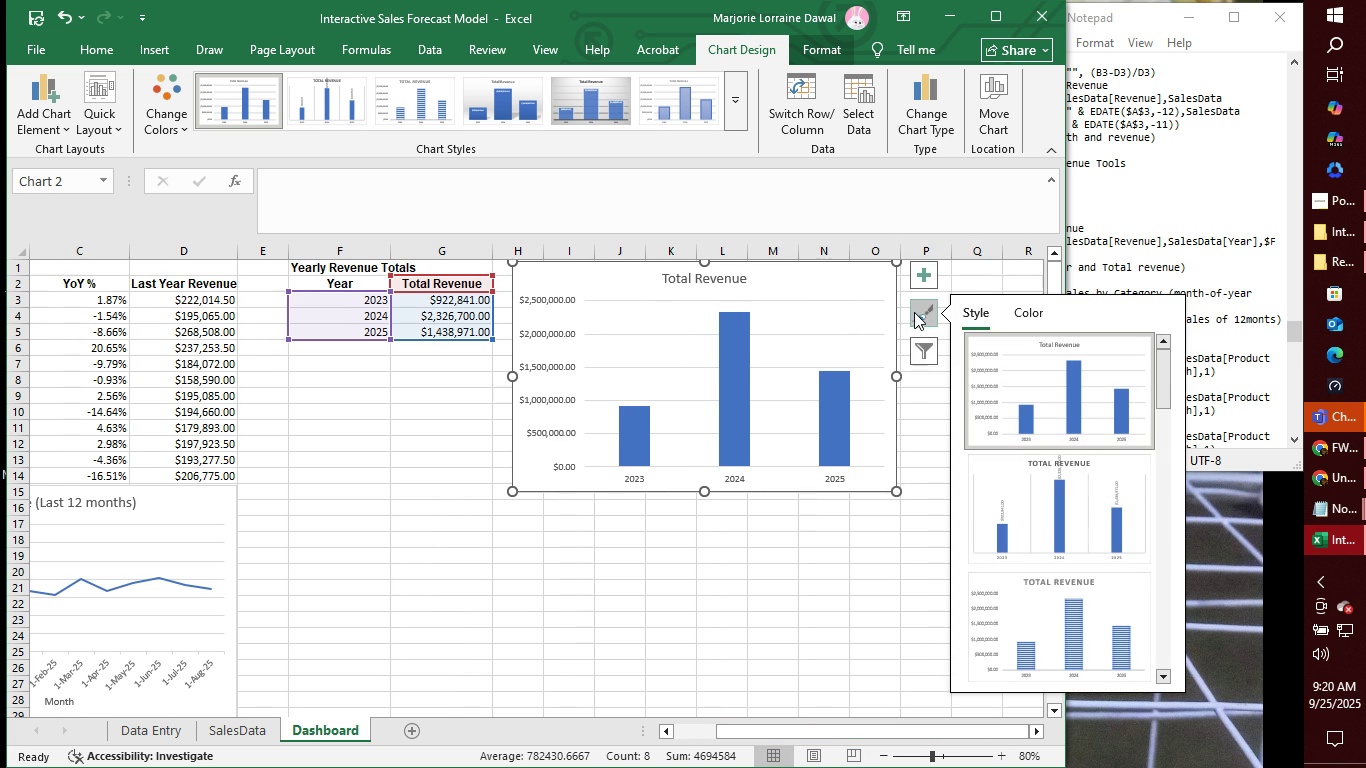 
scroll: coordinate [1105, 634], scroll_direction: down, amount: 13.0
 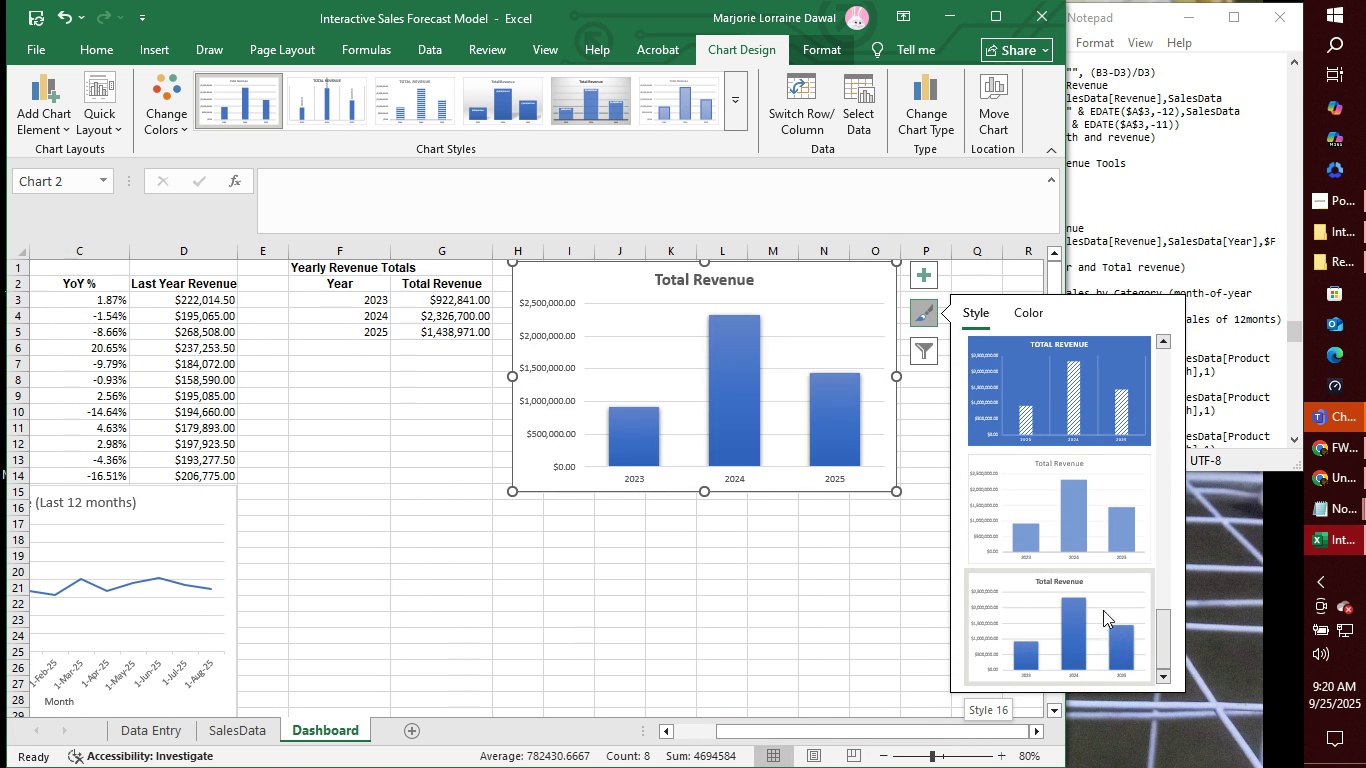 
scroll: coordinate [1106, 603], scroll_direction: up, amount: 1.0
 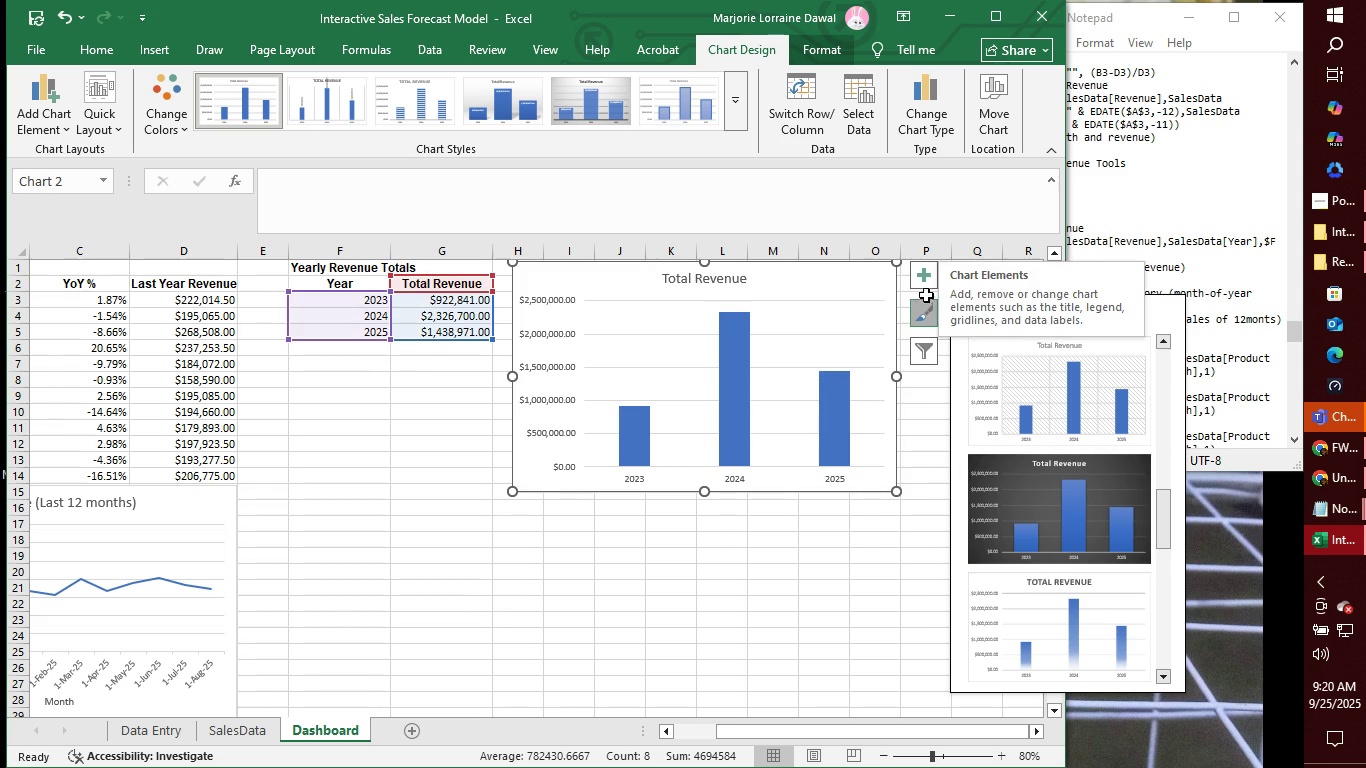 
left_click([926, 282])
 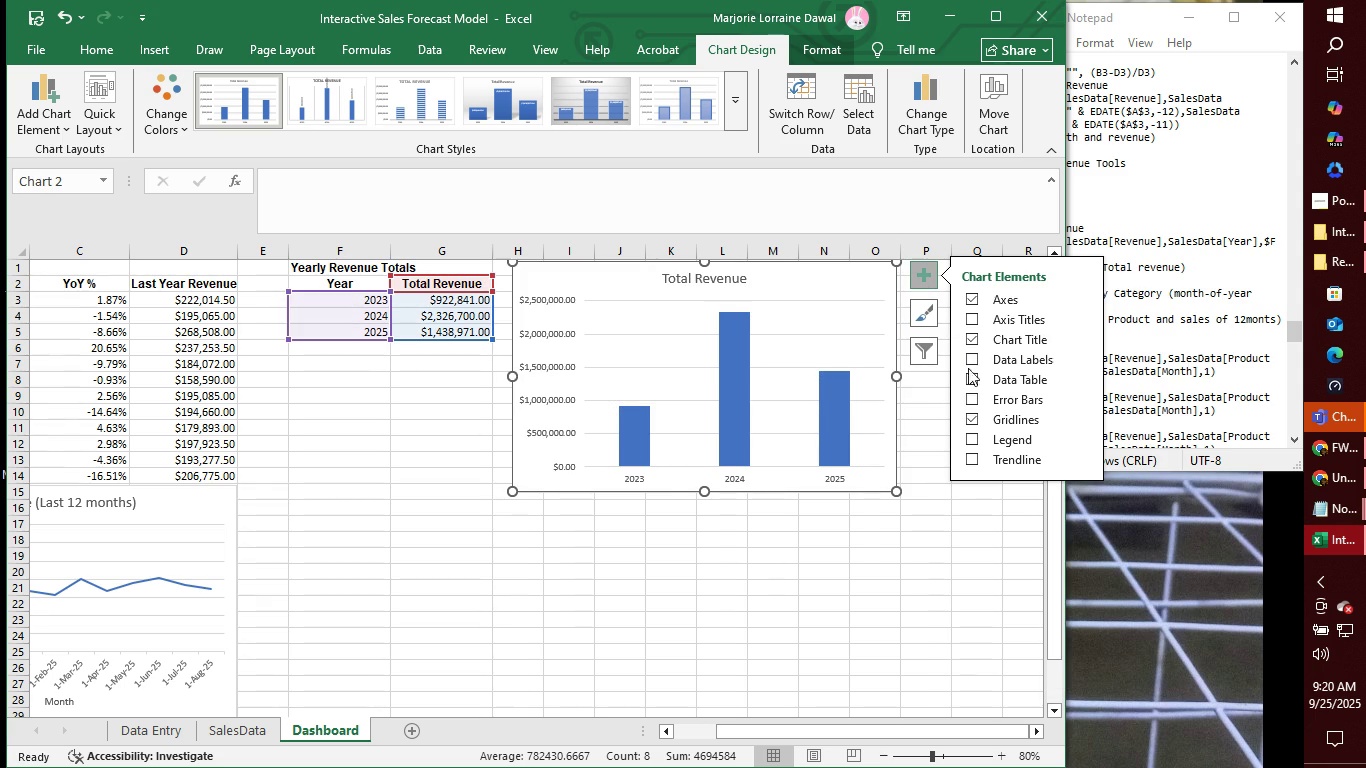 
mouse_move([969, 369])
 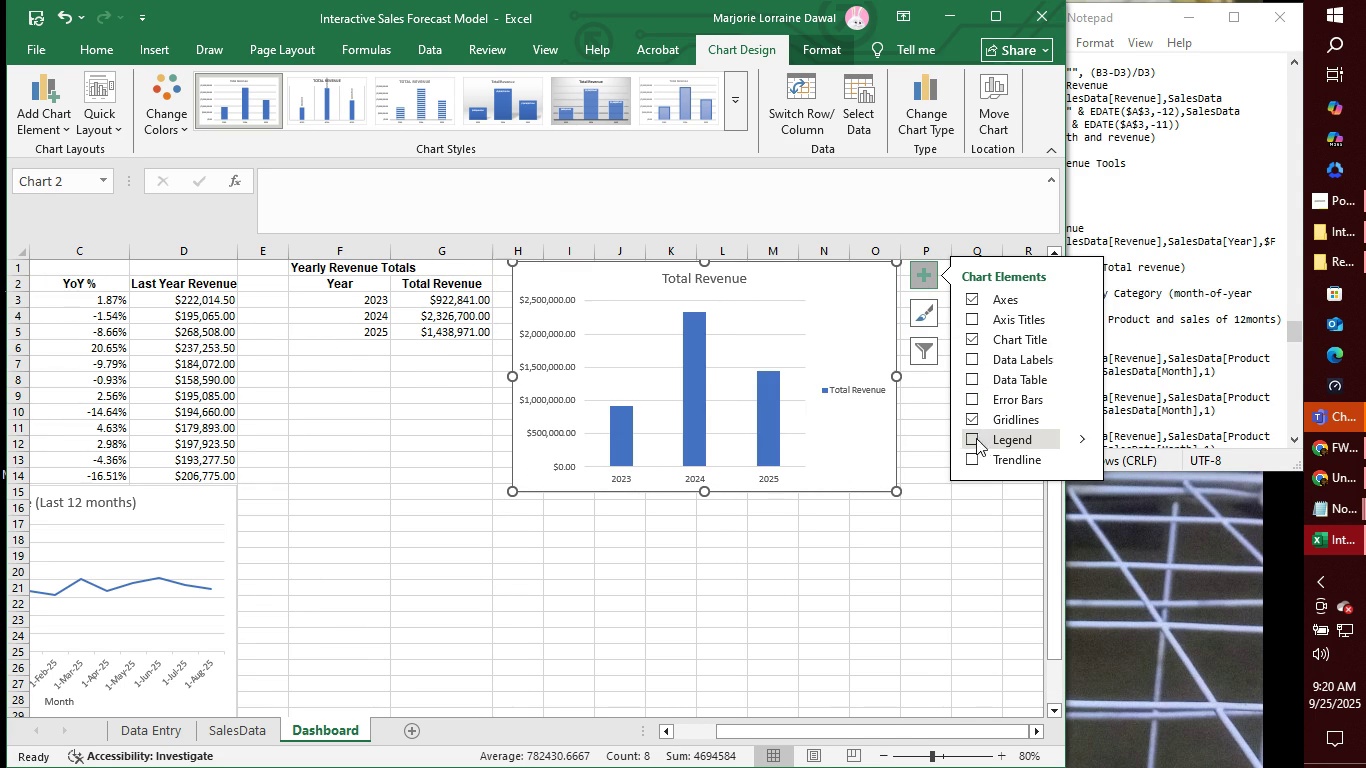 
wait(9.7)
 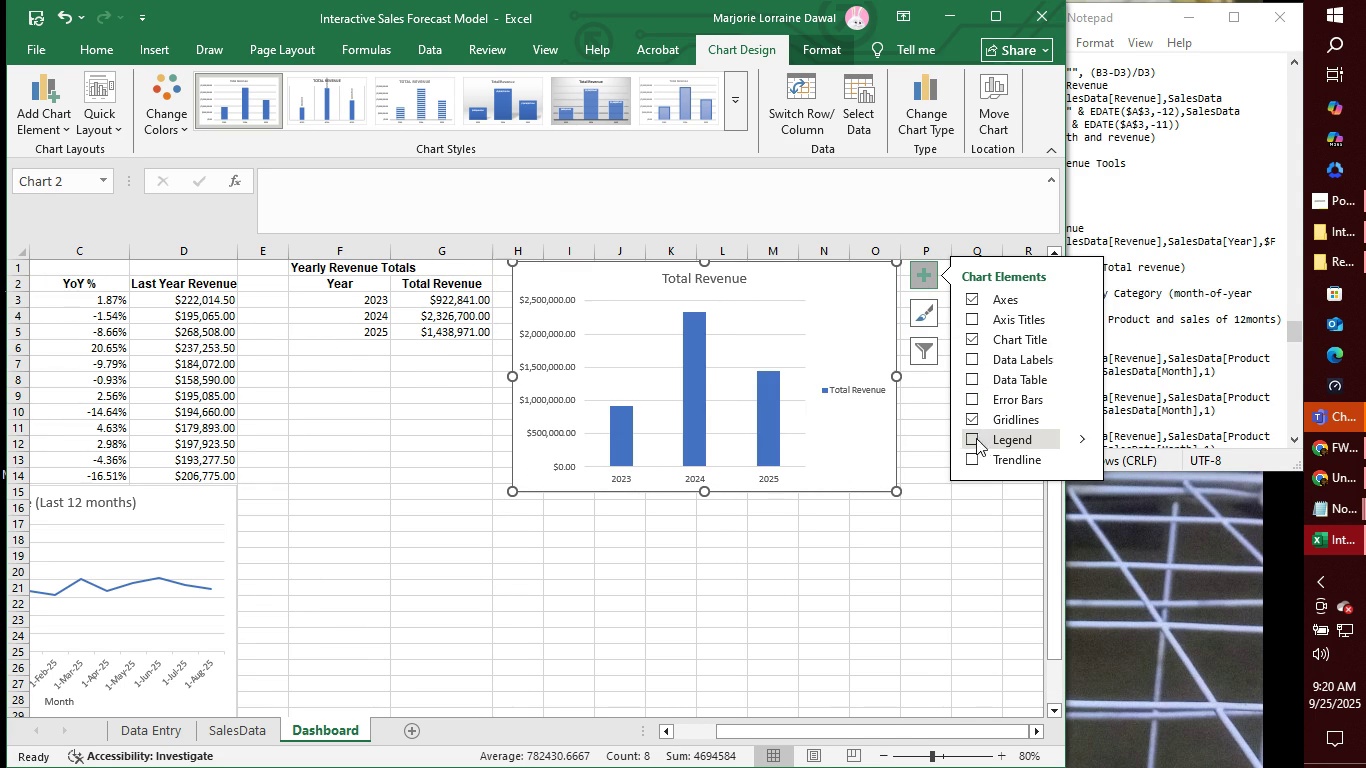 
left_click([969, 316])
 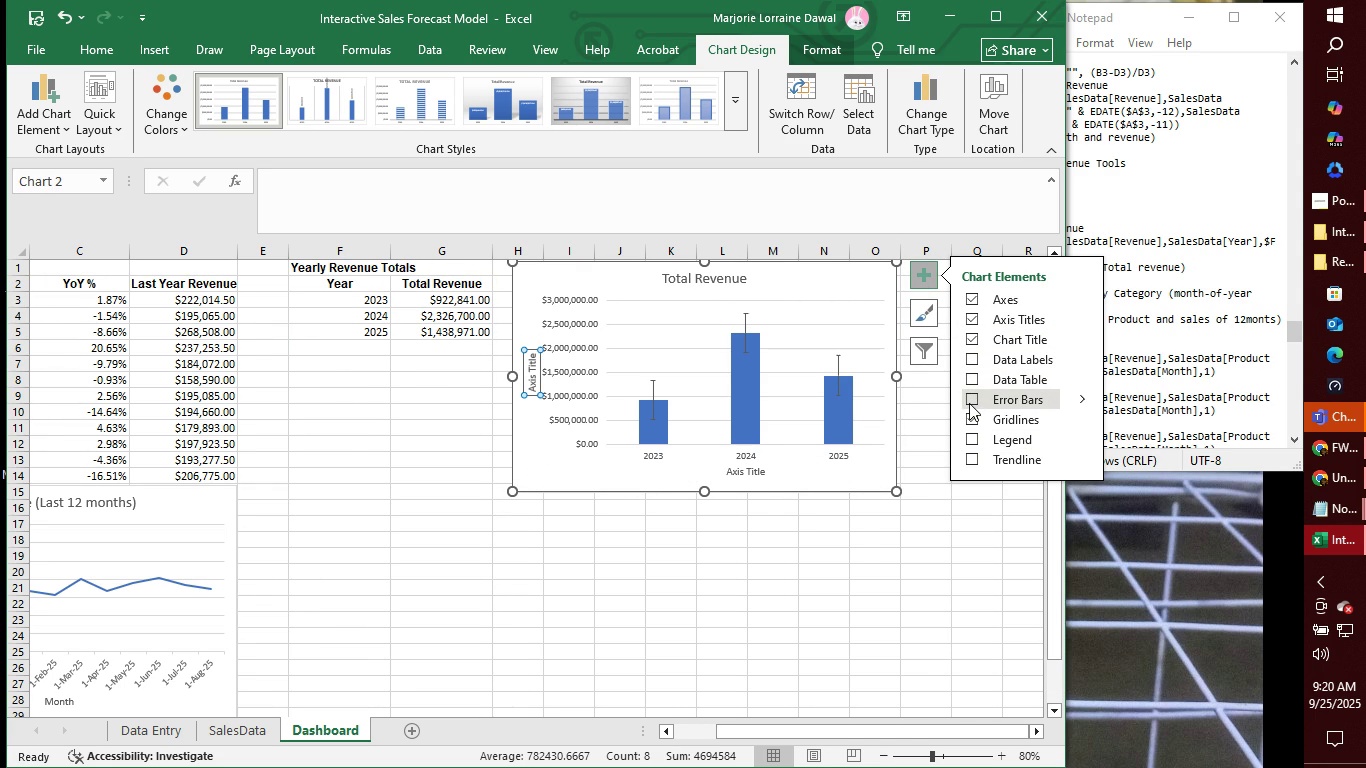 
wait(13.49)
 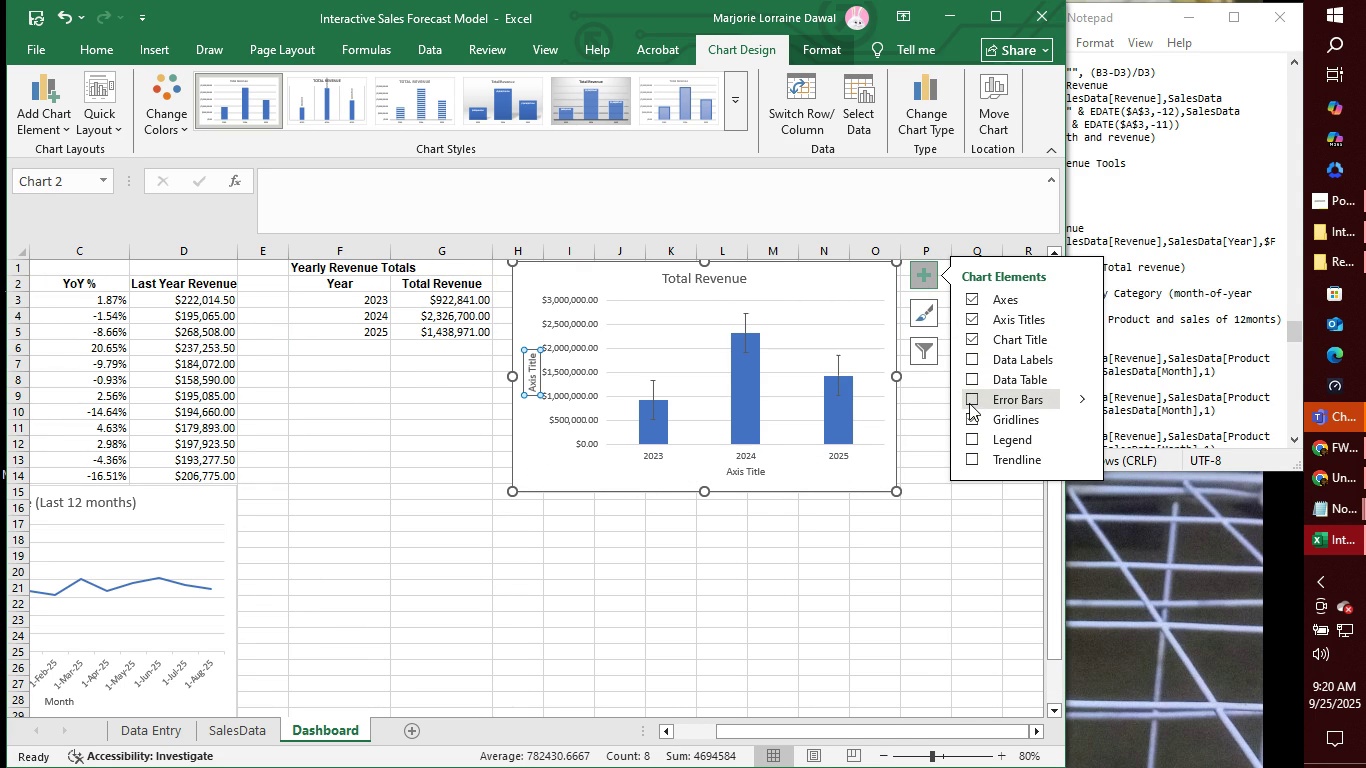 
left_click([970, 437])
 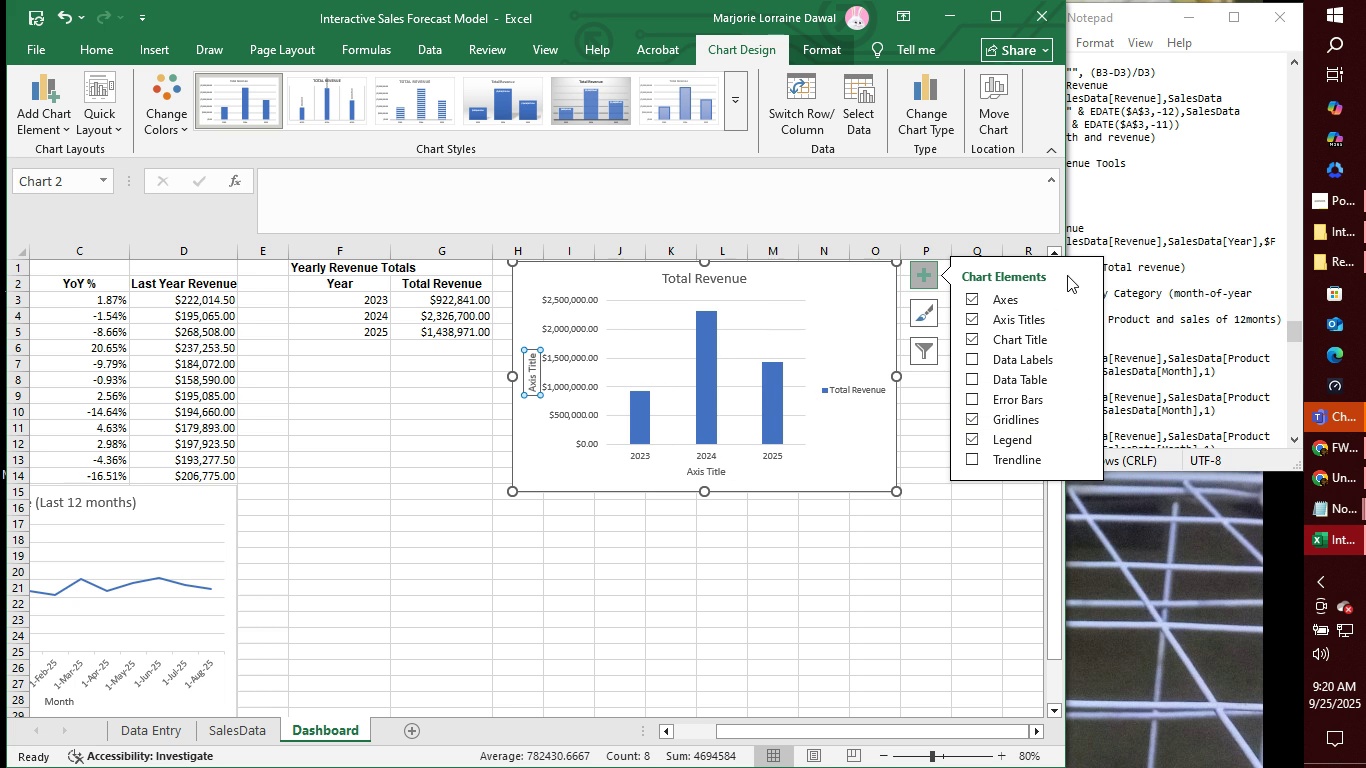 
wait(8.07)
 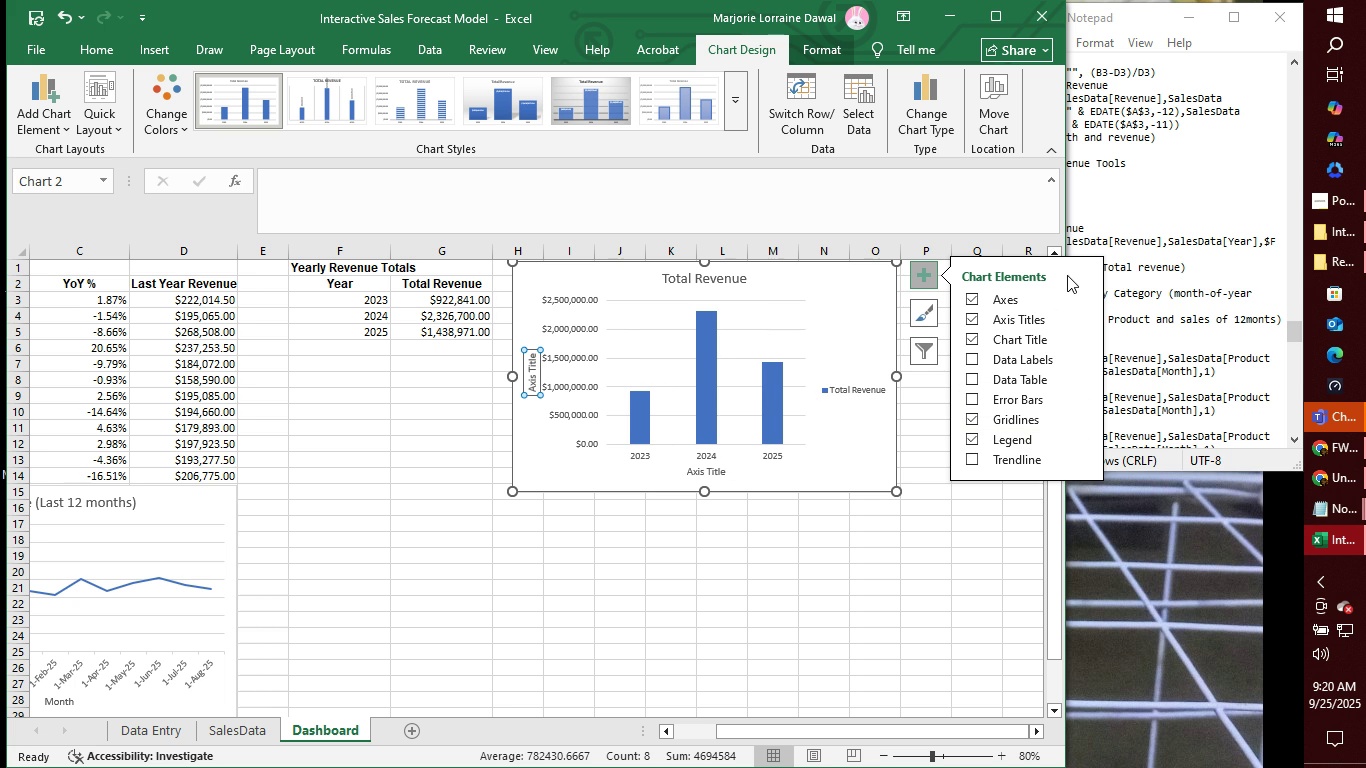 
left_click([1016, 458])
 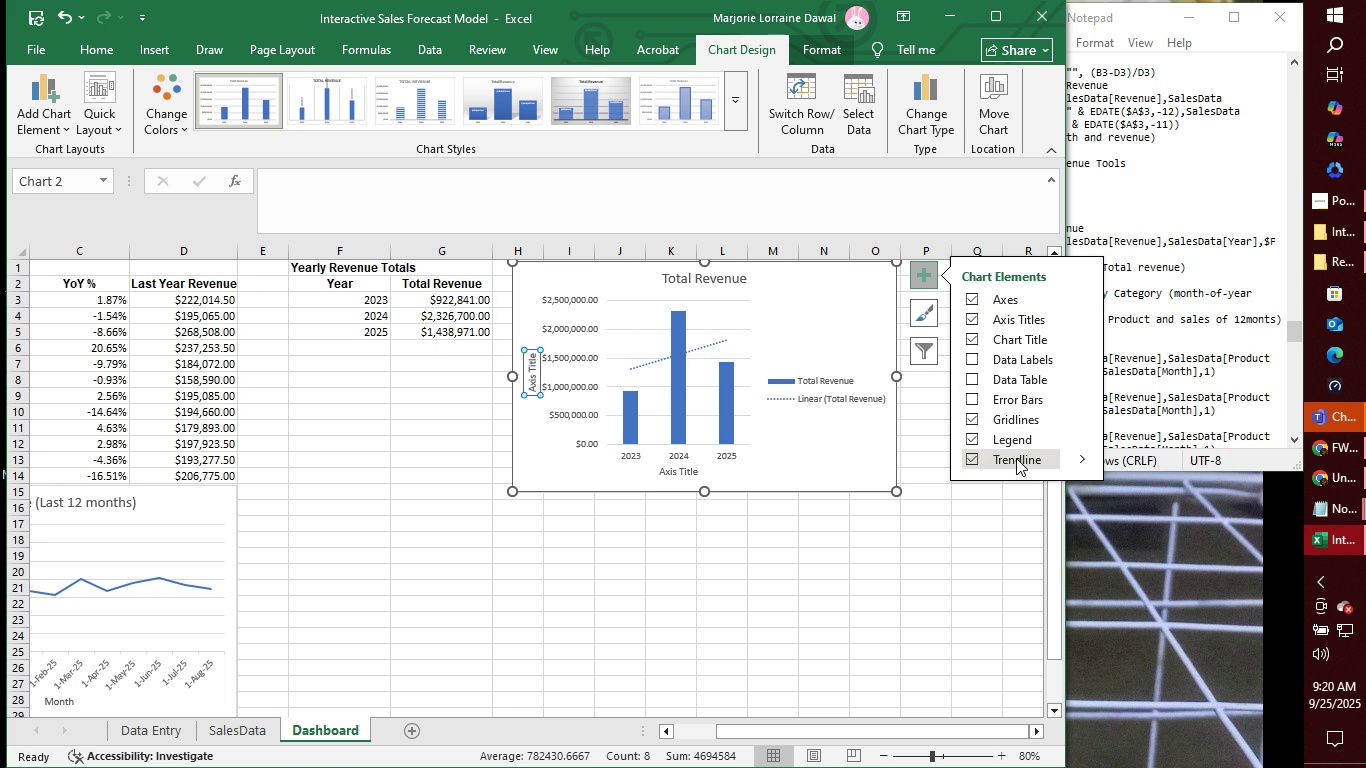 
left_click([1016, 458])